 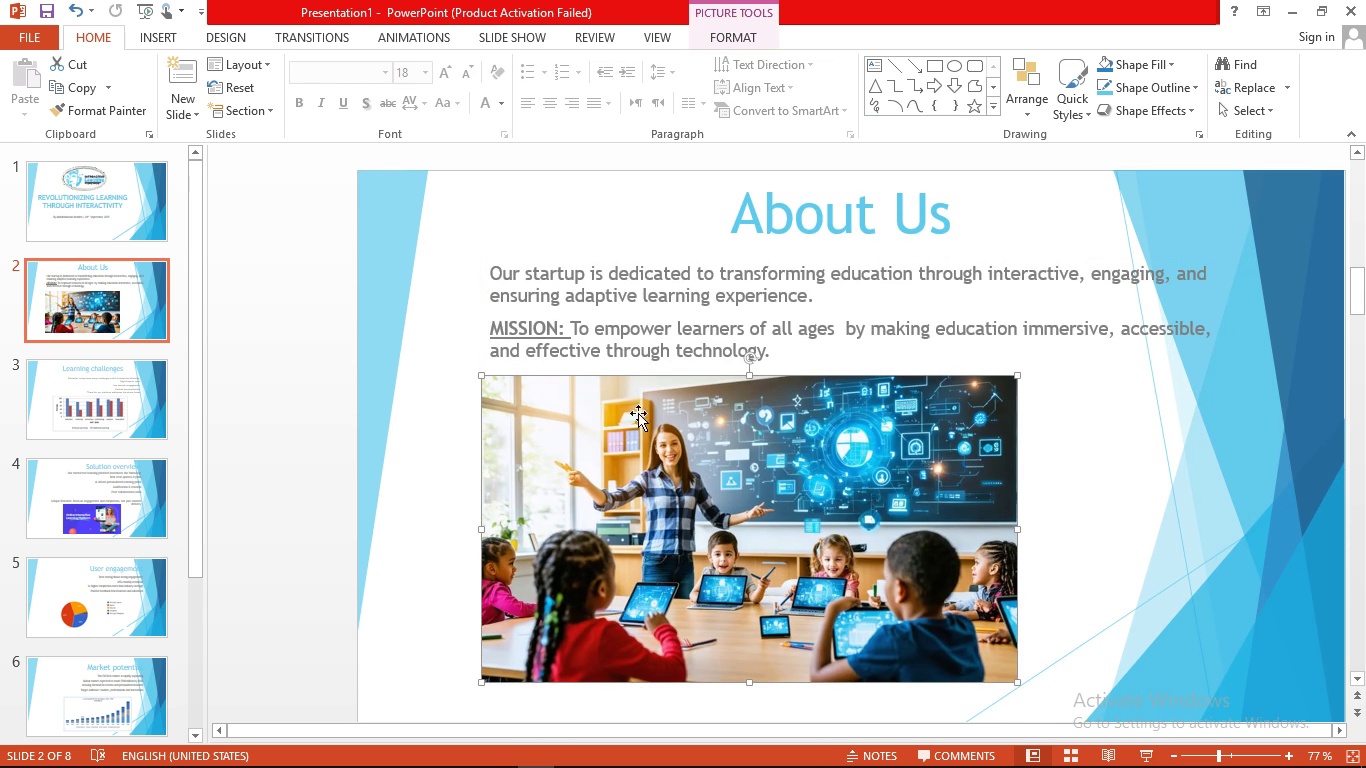 
left_click([721, 30])
 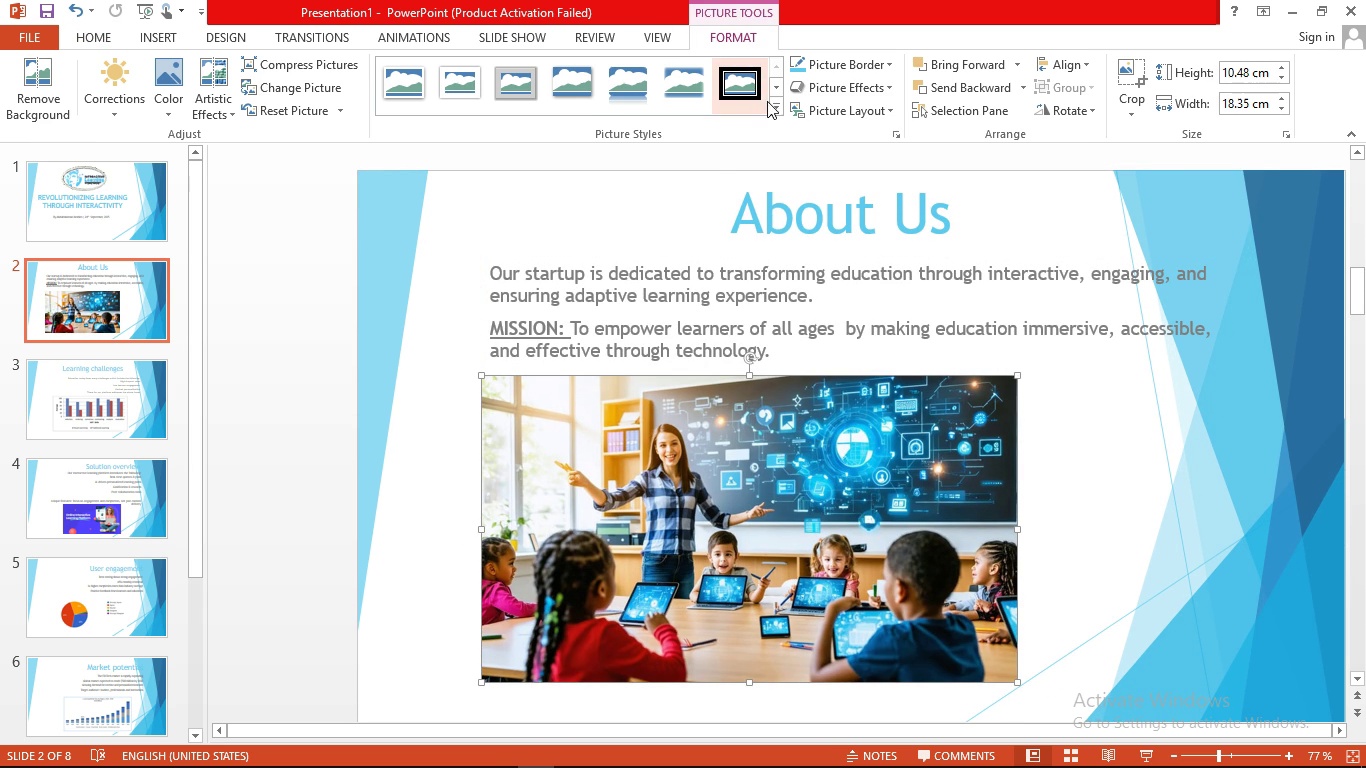 
left_click([773, 104])
 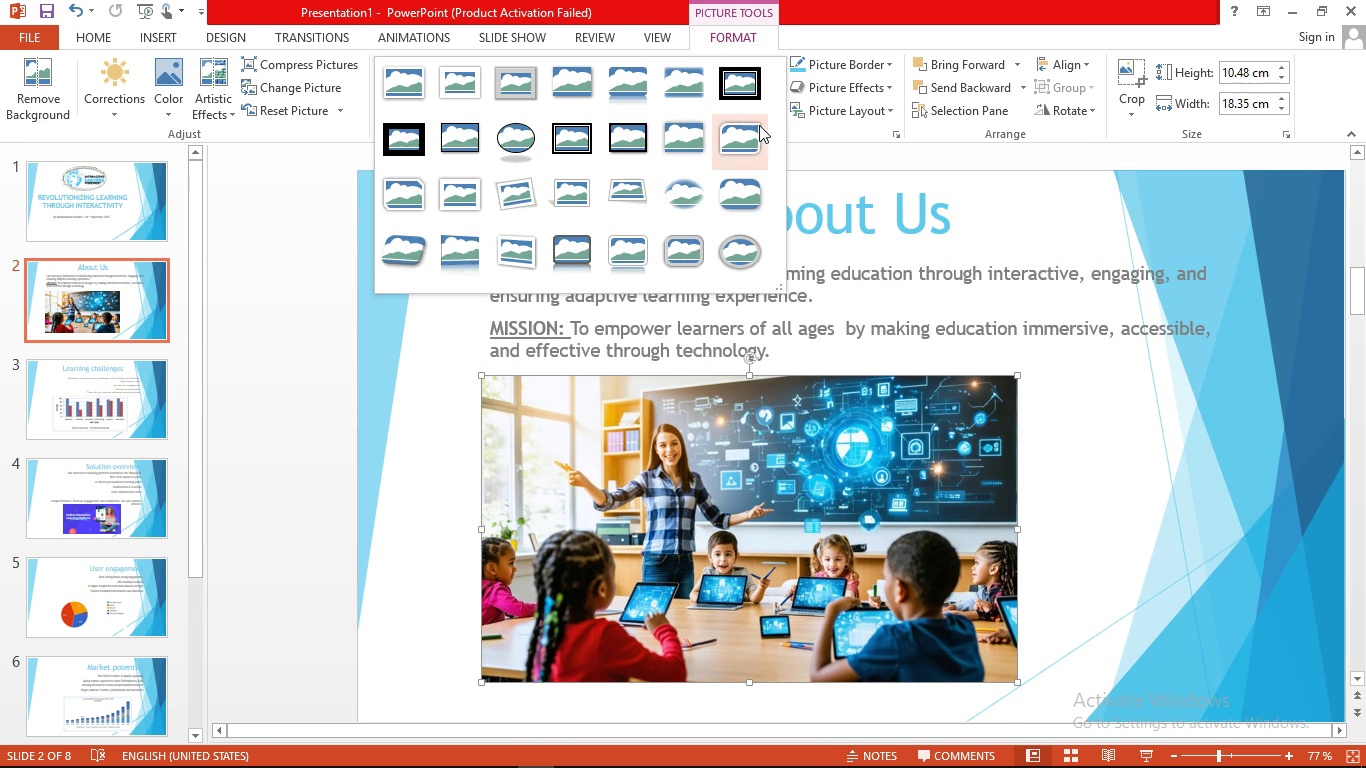 
left_click([757, 127])
 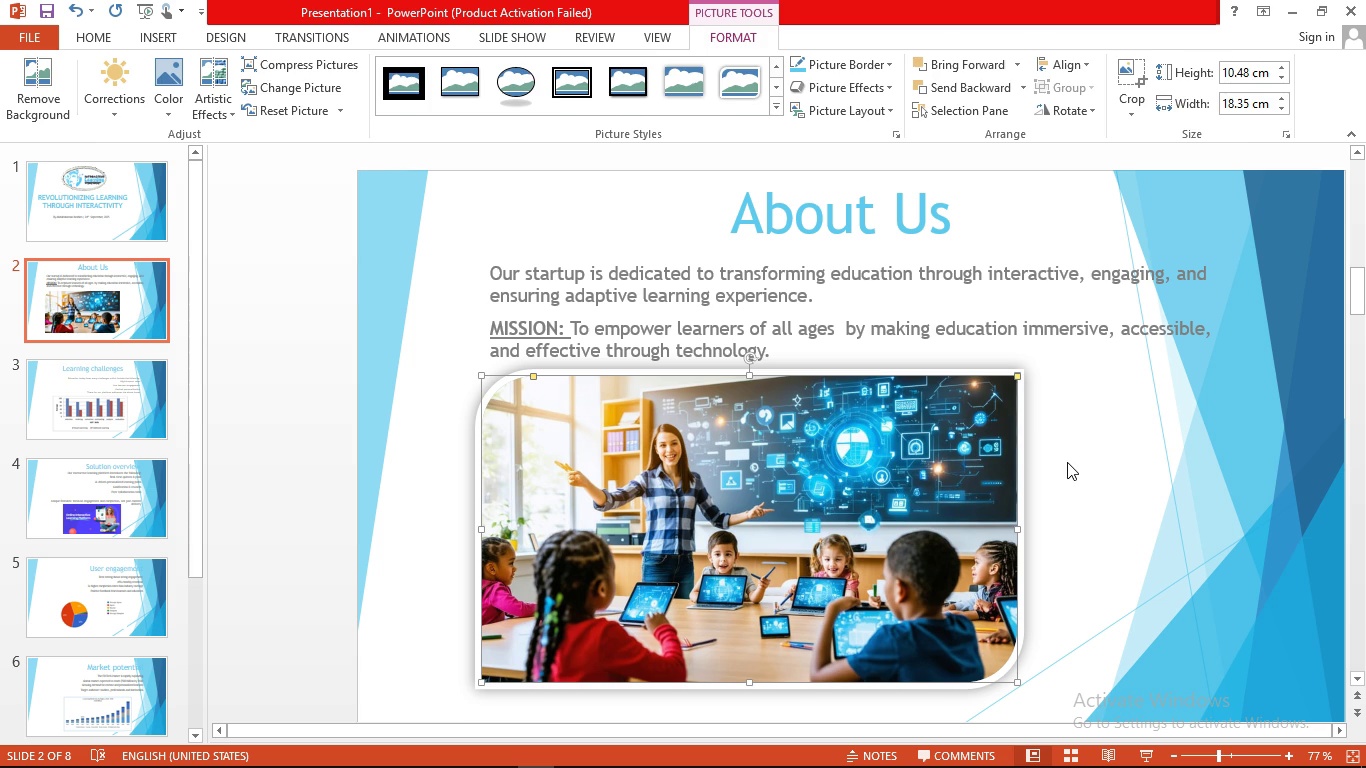 
left_click([1068, 462])
 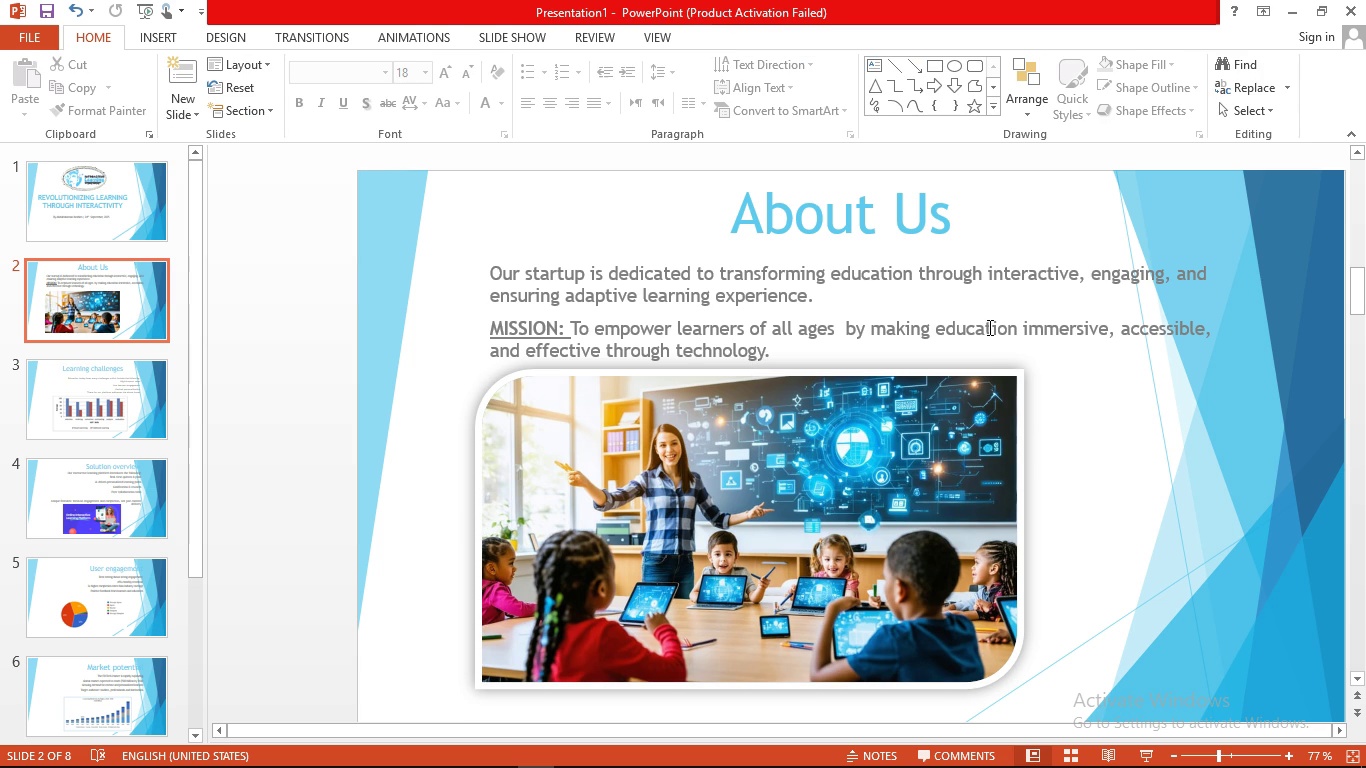 
left_click([1003, 308])